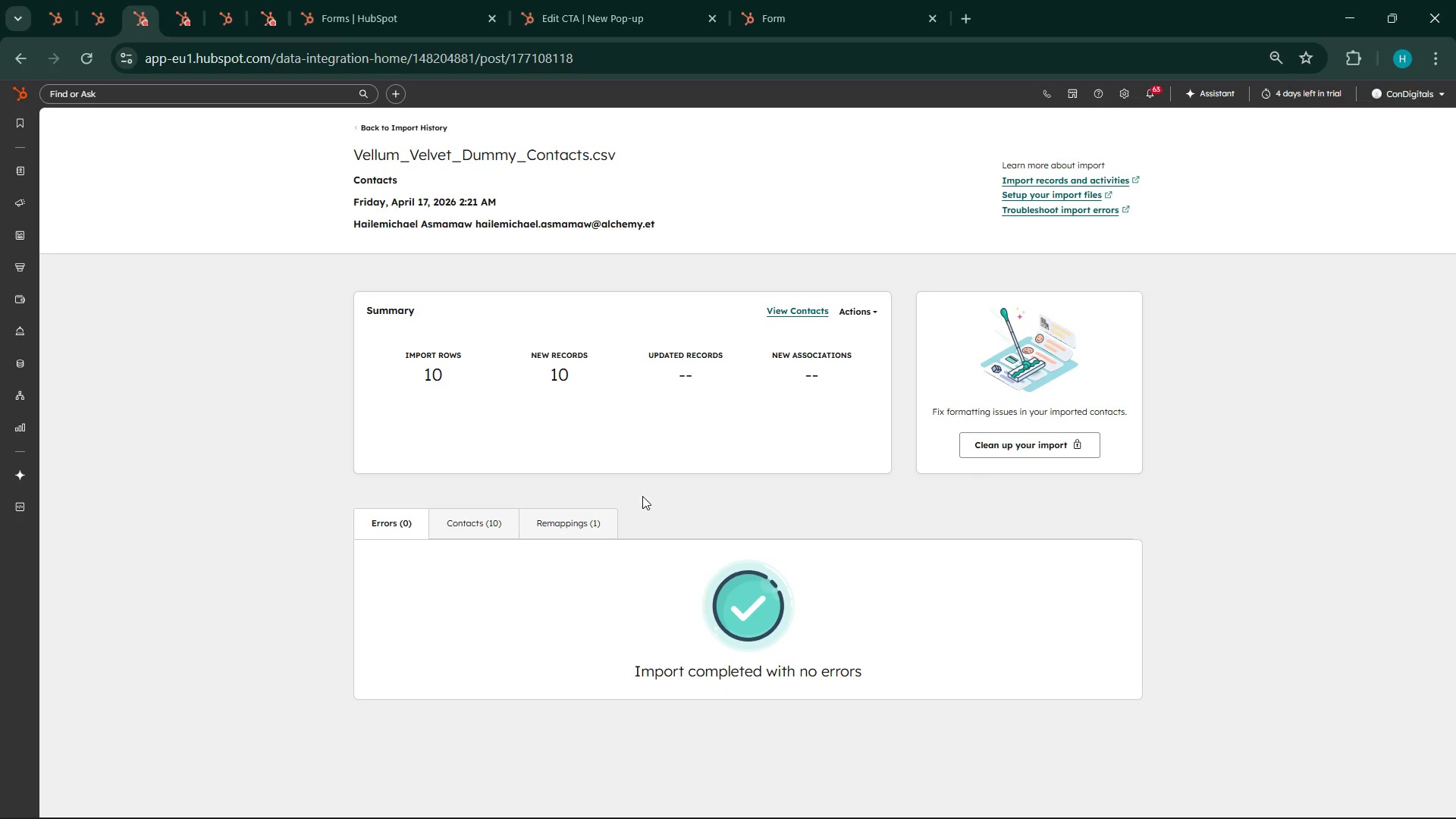 
left_click([696, 0])
 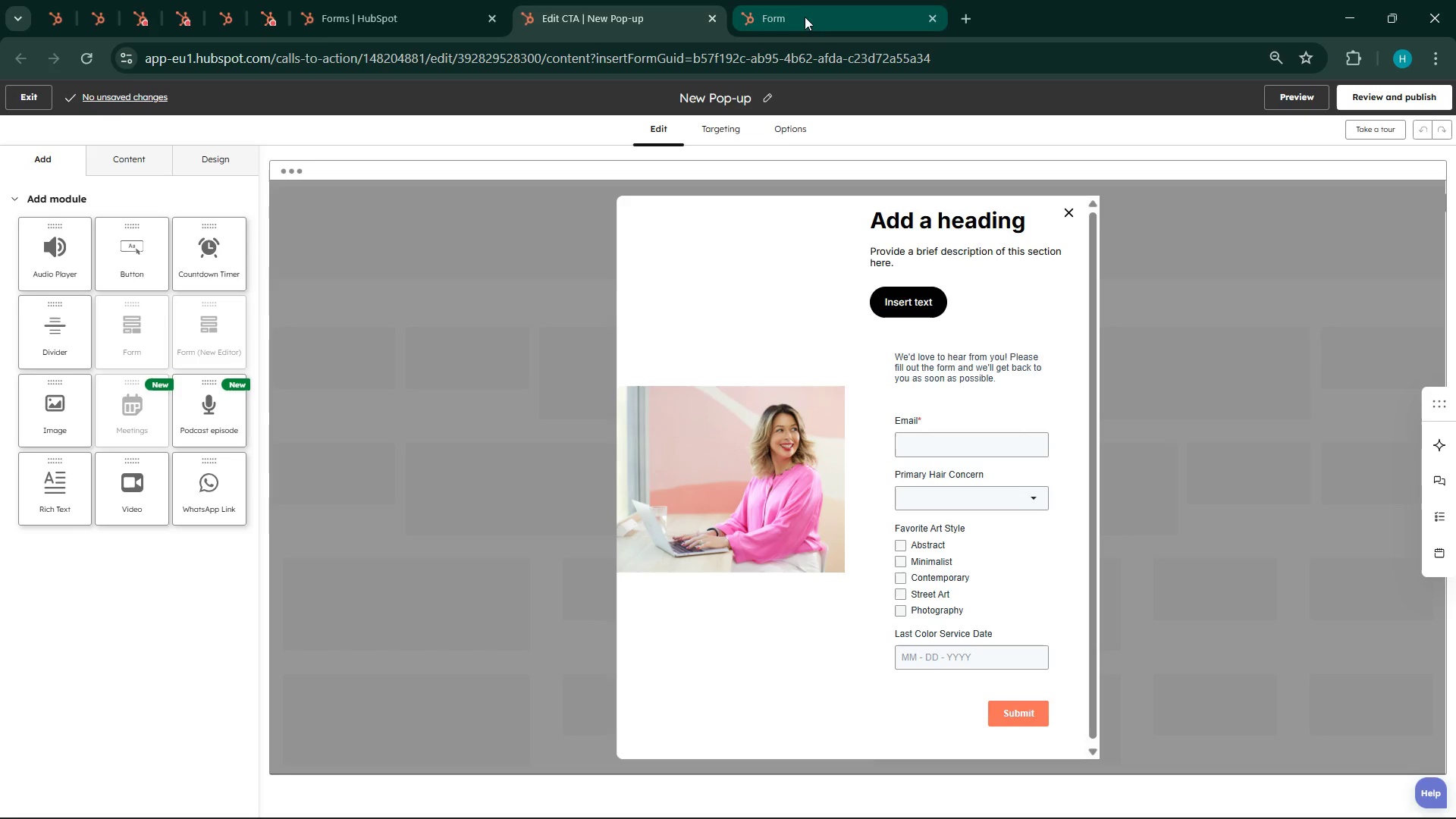 
left_click([800, 5])
 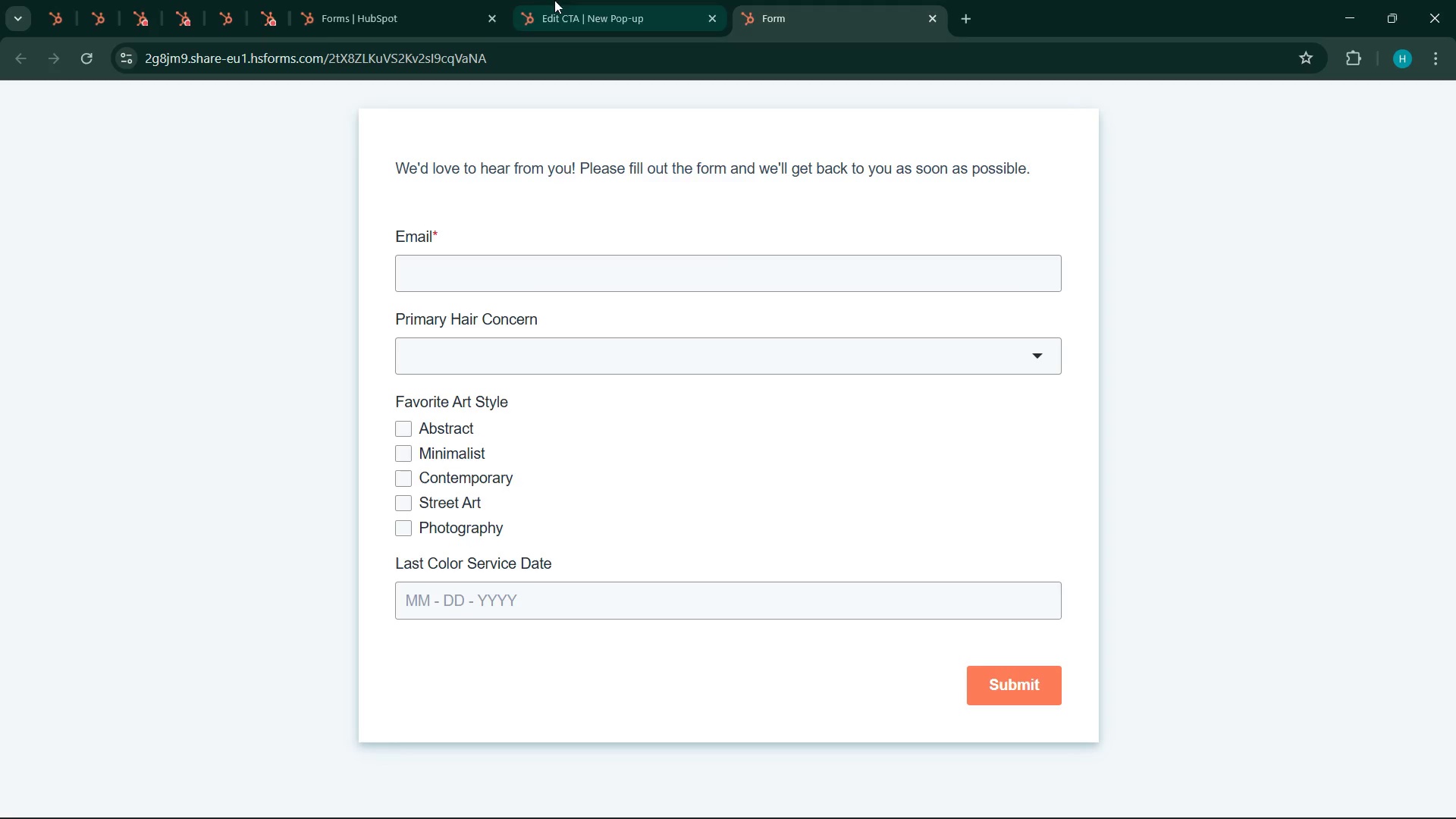 
left_click([526, 0])
 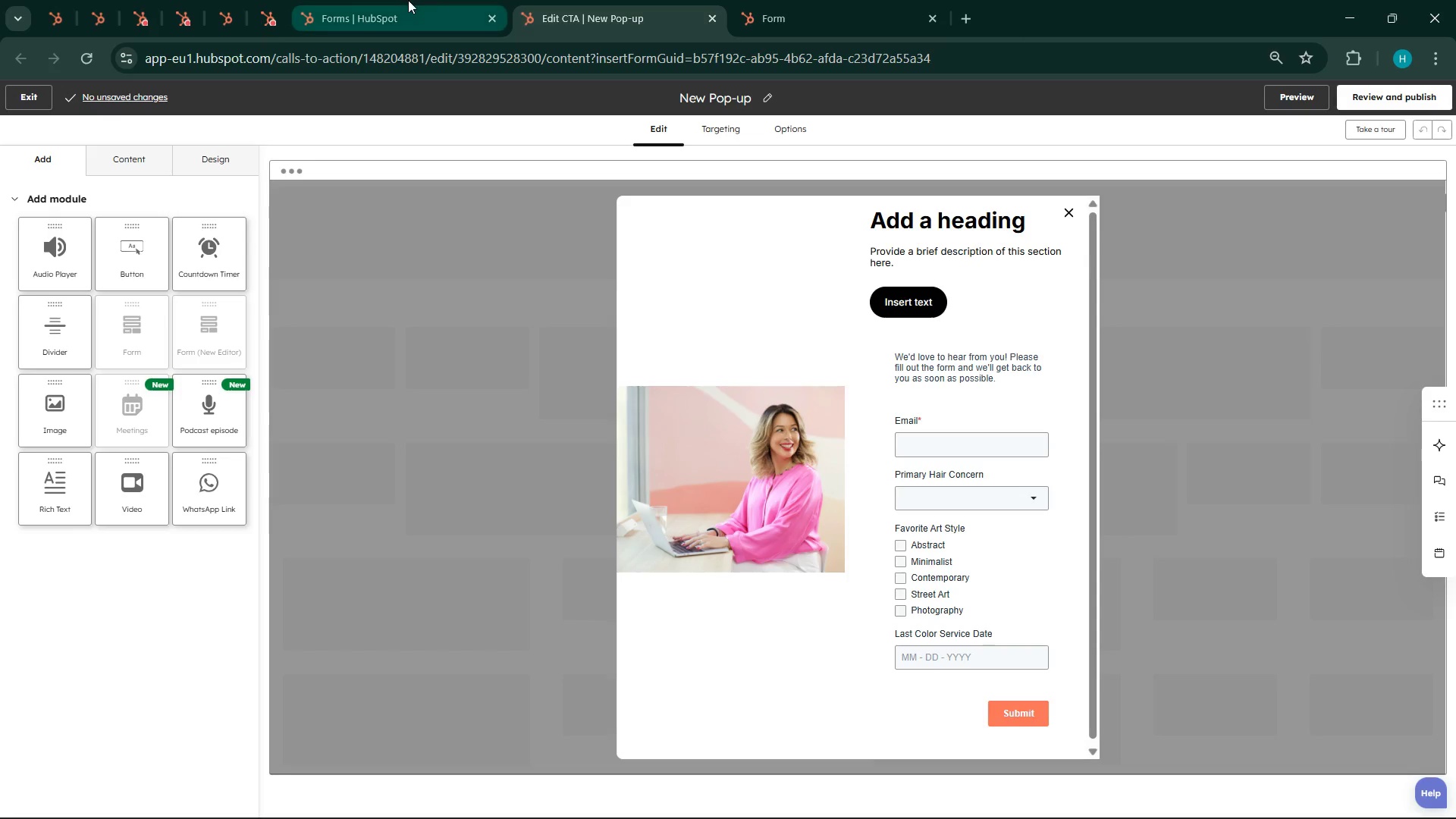 
left_click([408, 0])
 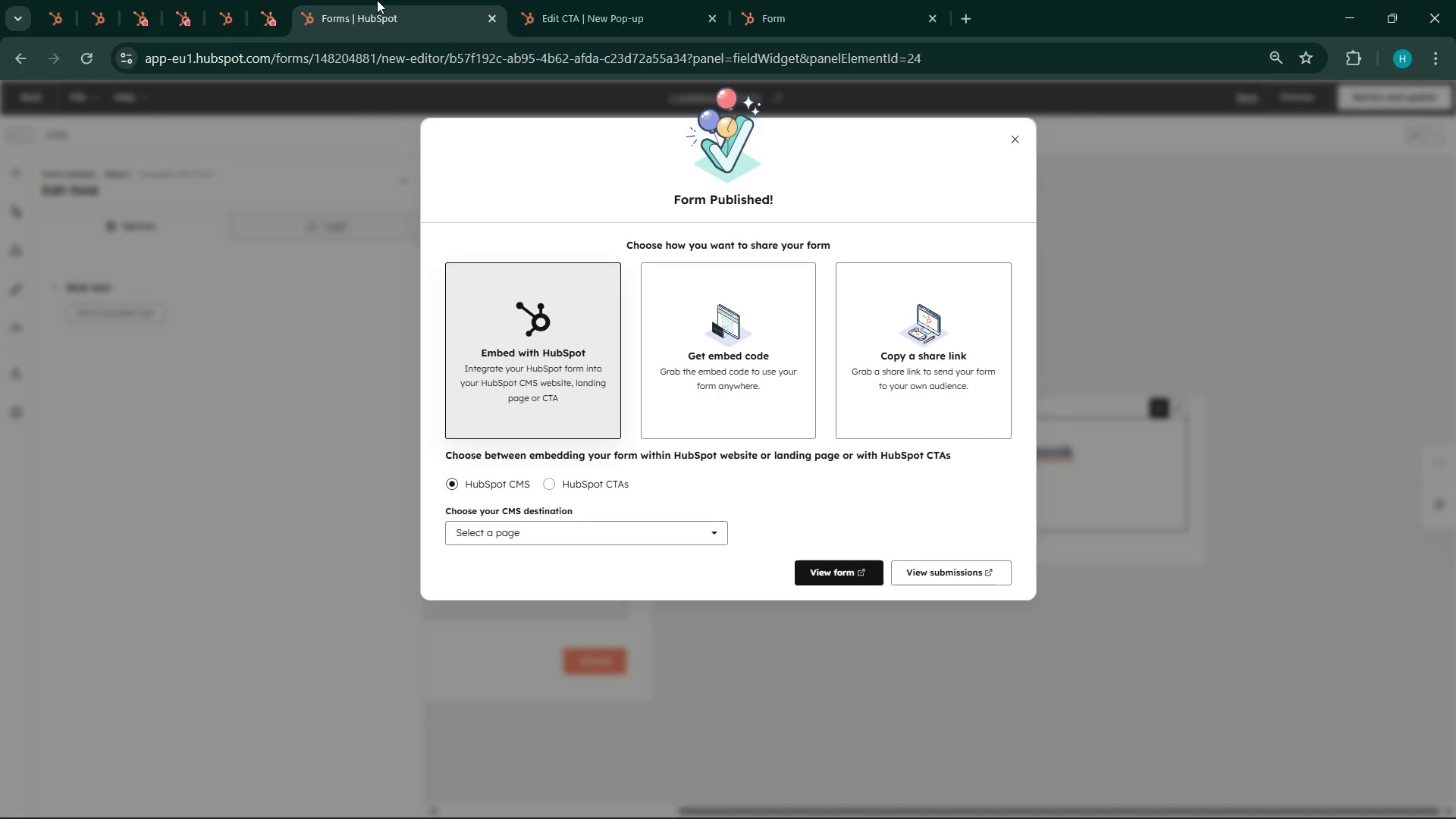 
left_click([265, 0])
 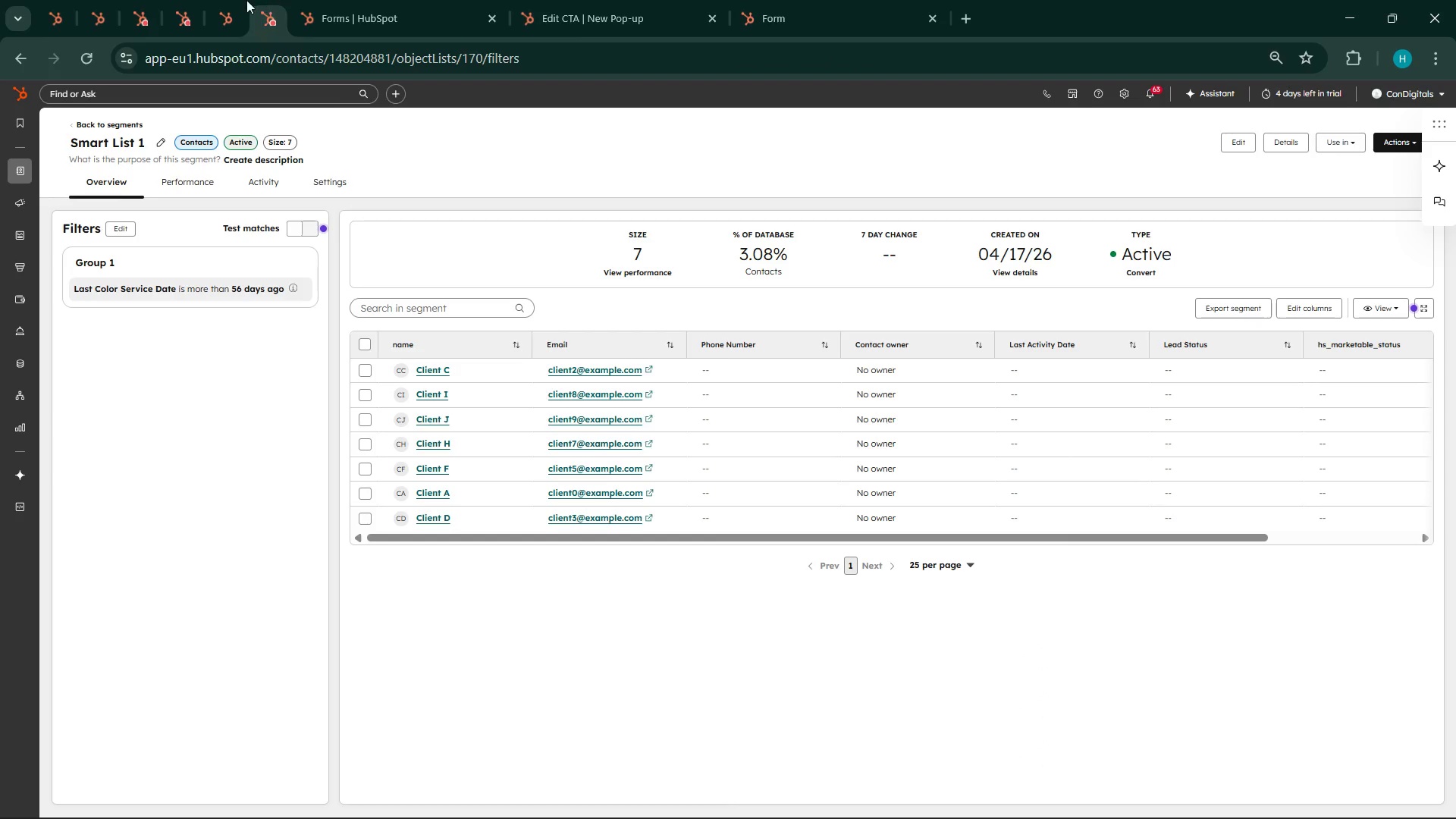 
left_click_drag(start_coordinate=[237, 0], to_coordinate=[234, 0])
 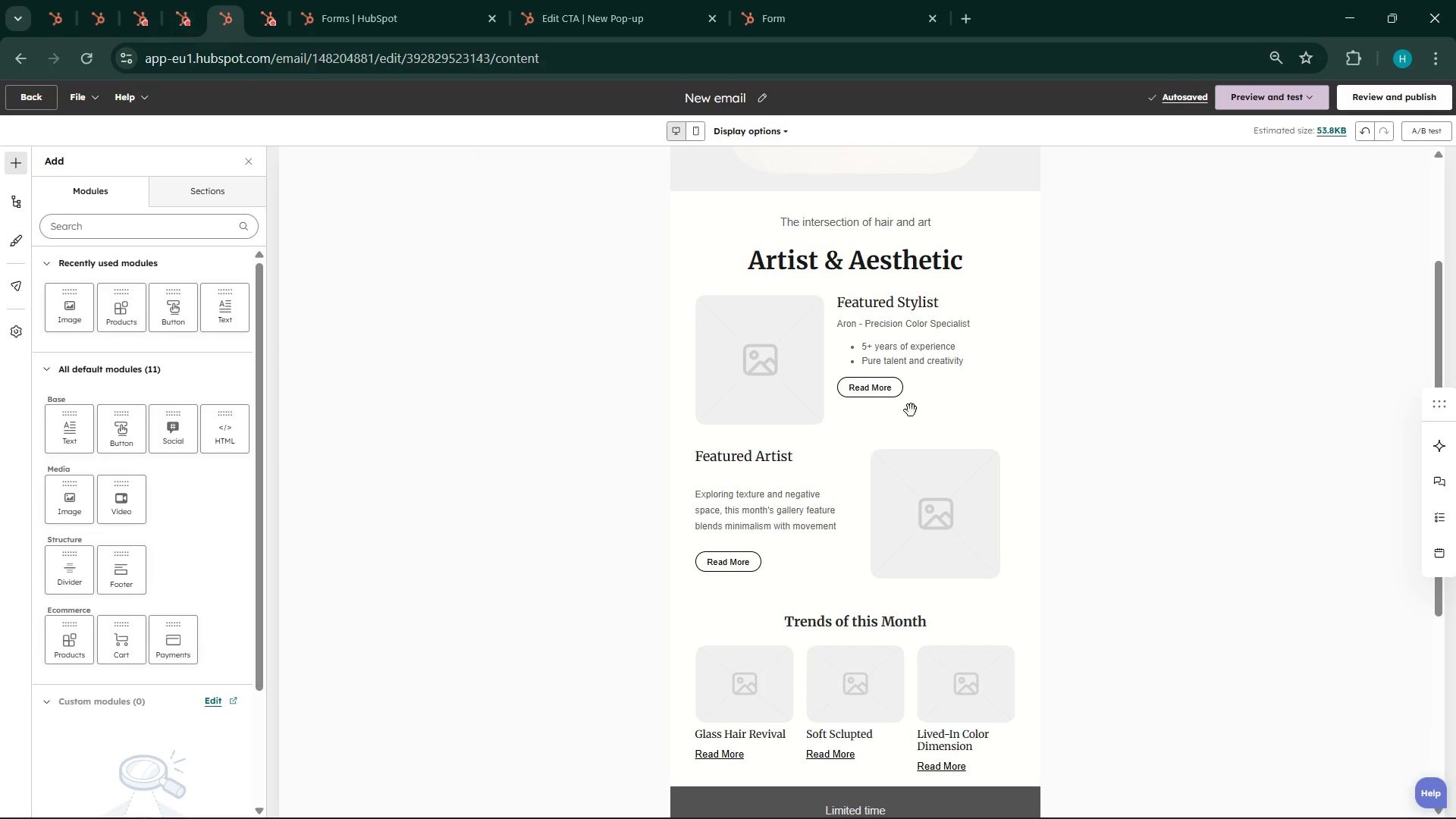 
scroll: coordinate [977, 510], scroll_direction: down, amount: 4.0
 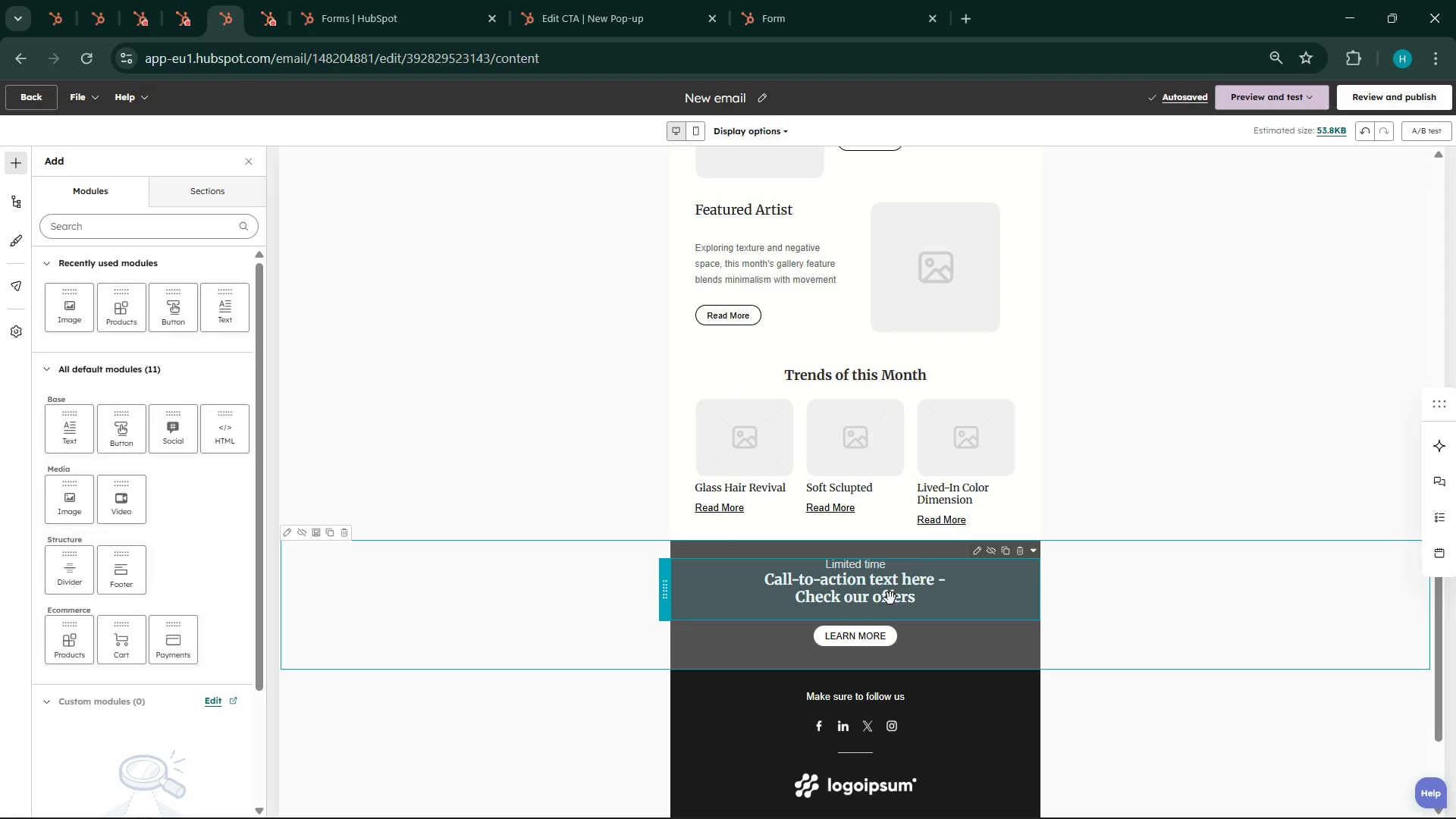 
wait(6.69)
 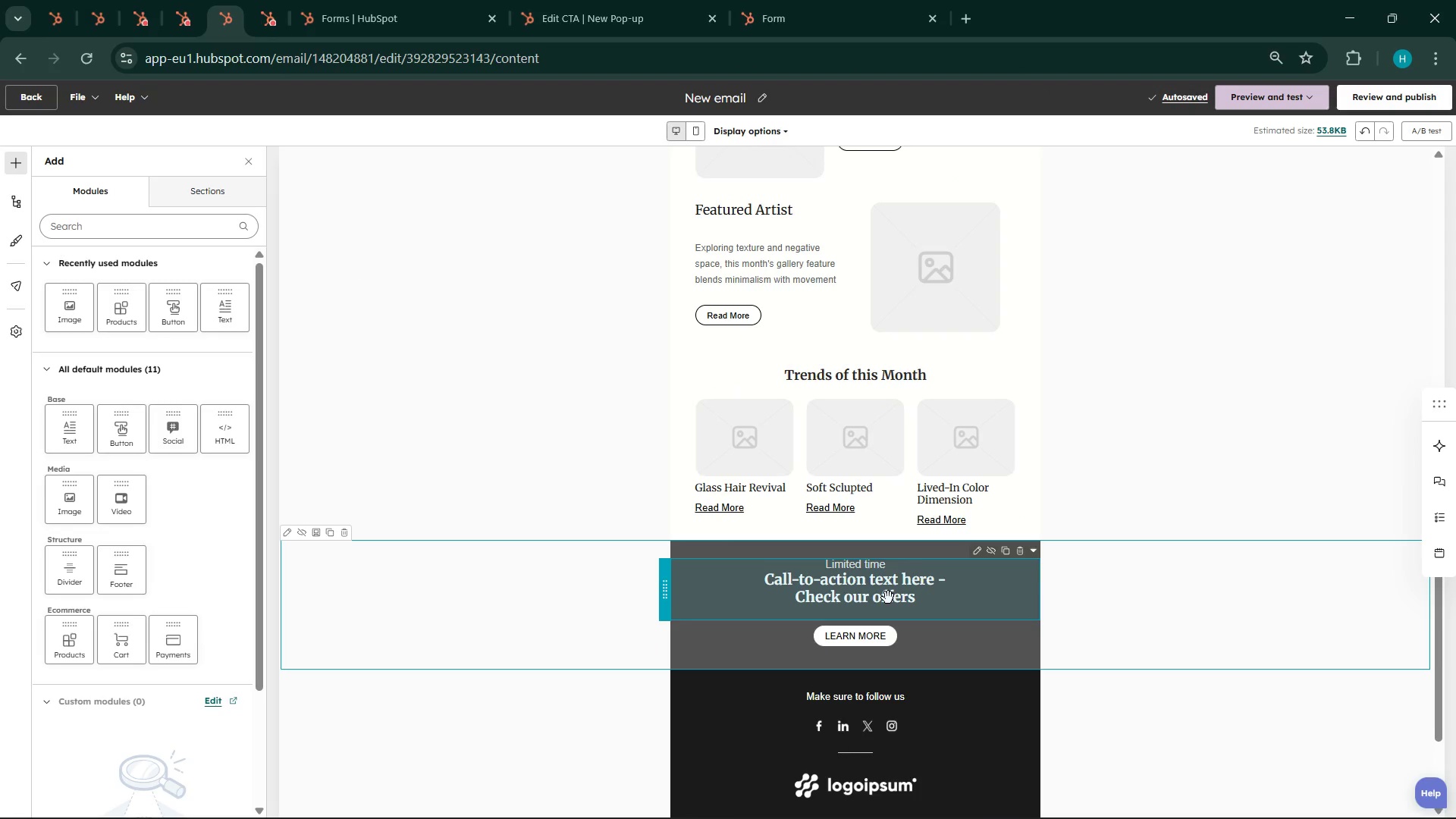 
left_click([890, 598])
 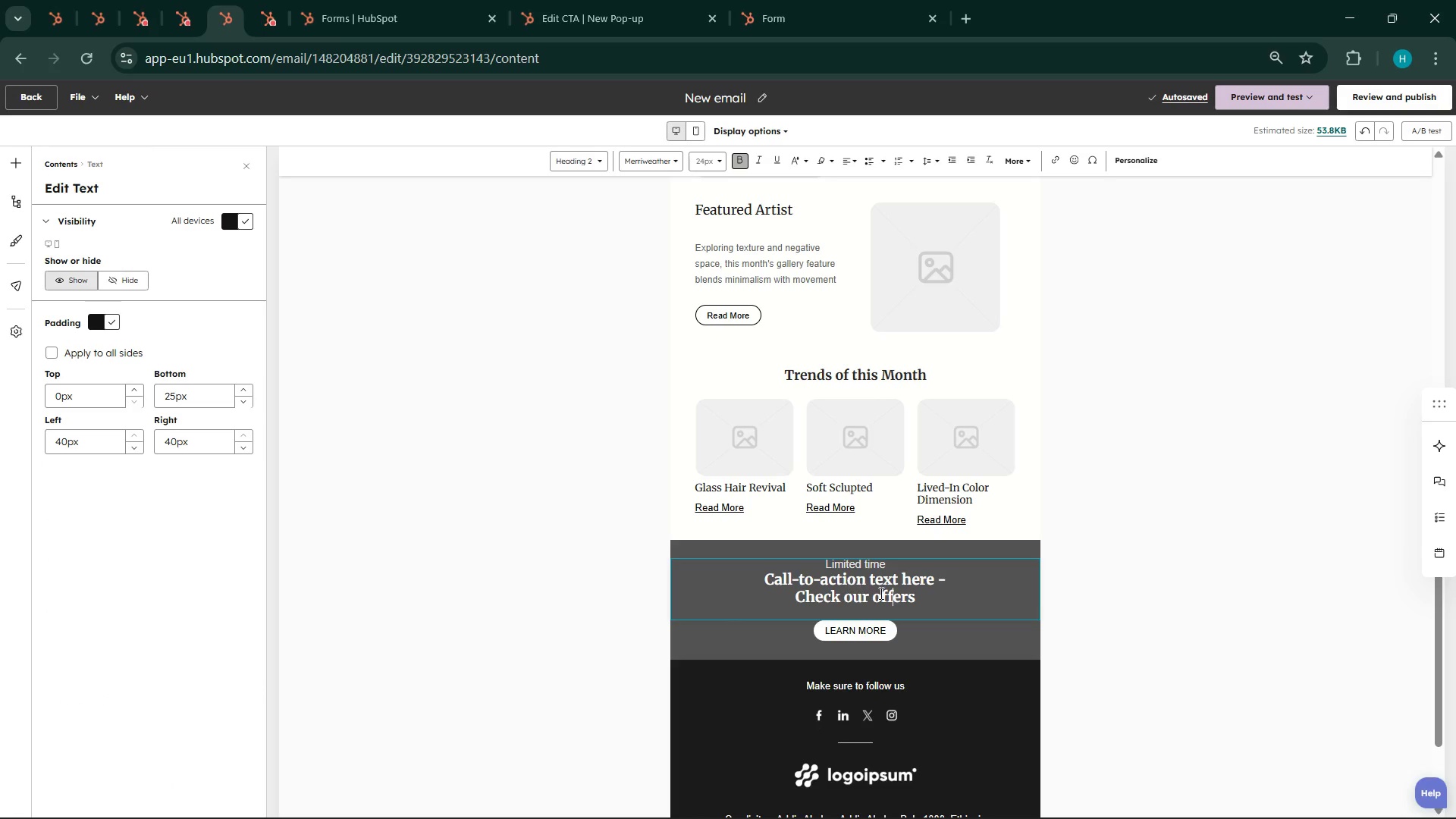 
left_click_drag(start_coordinate=[935, 595], to_coordinate=[767, 576])
 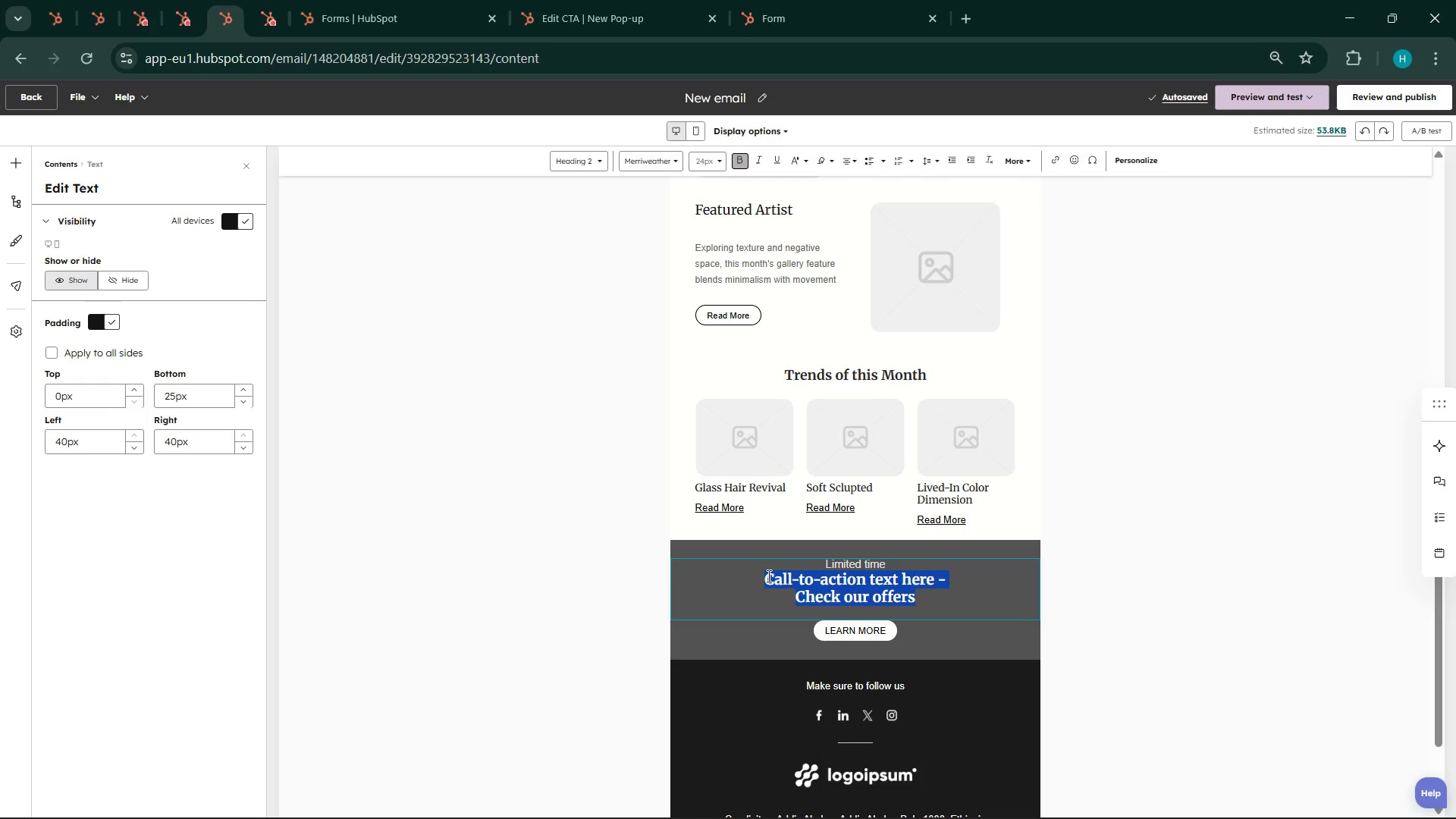 
type(BoZ)
key(Backspace)
 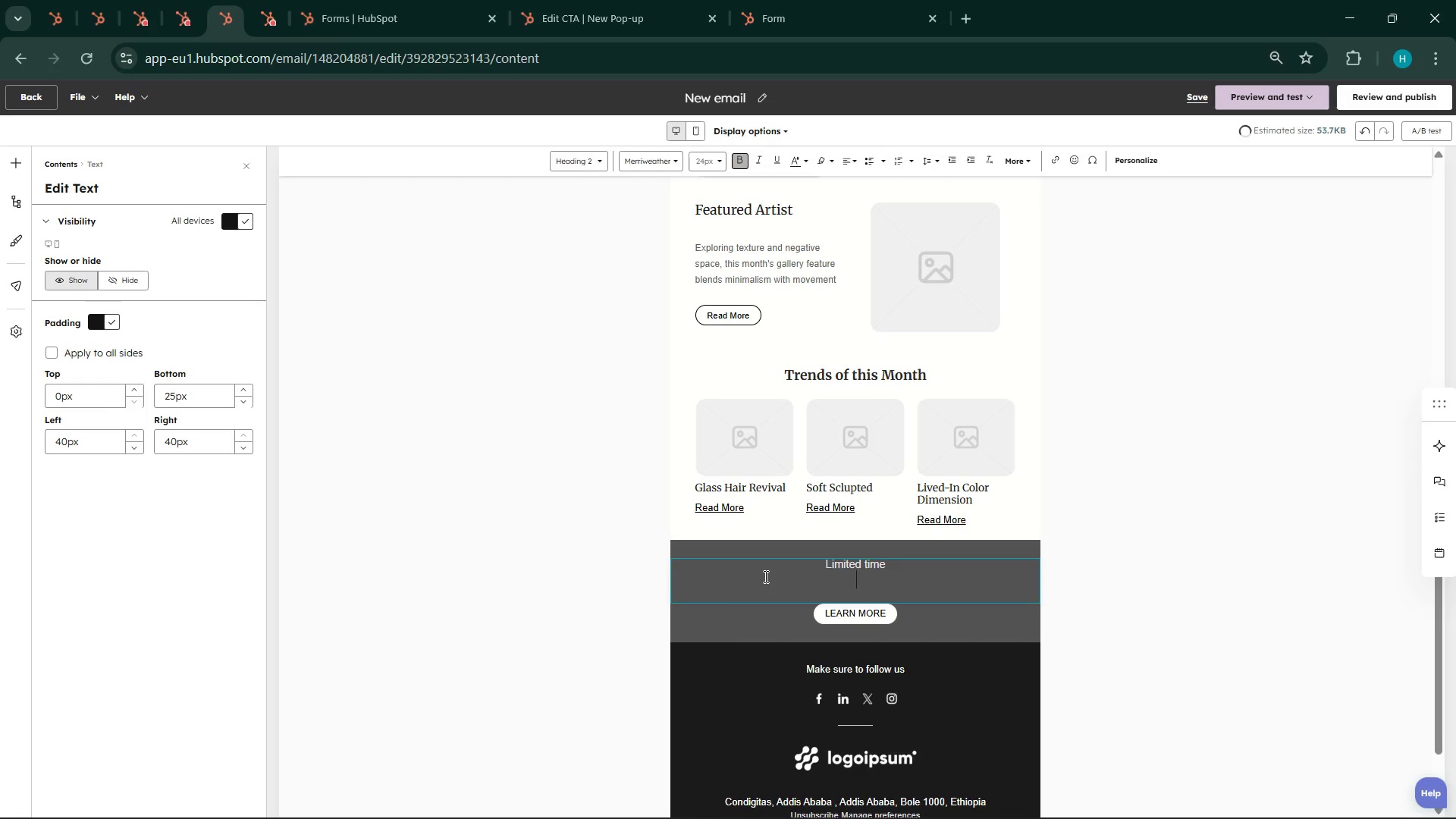 
key(Control+Z)
 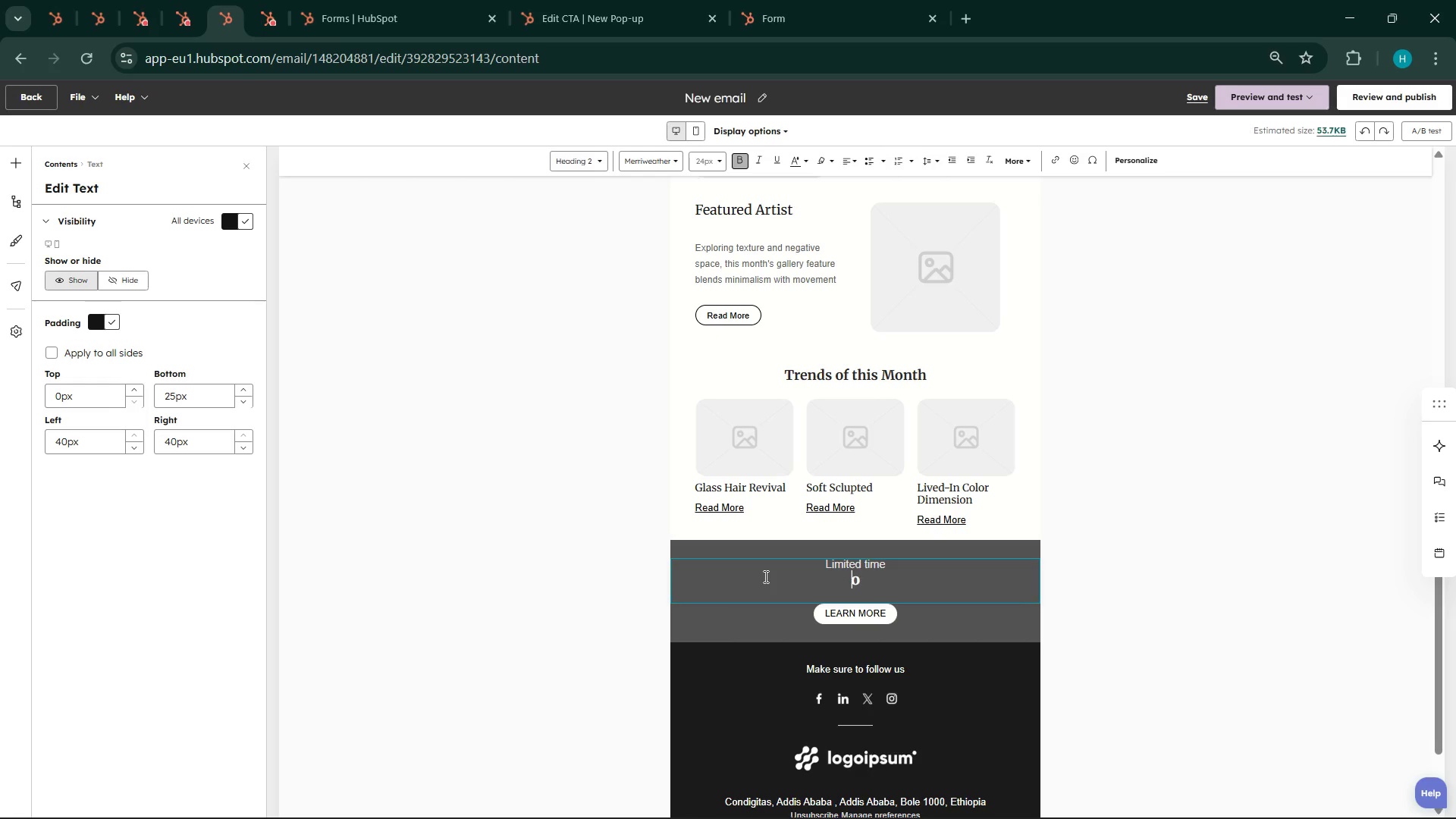 
key(Control+Z)
 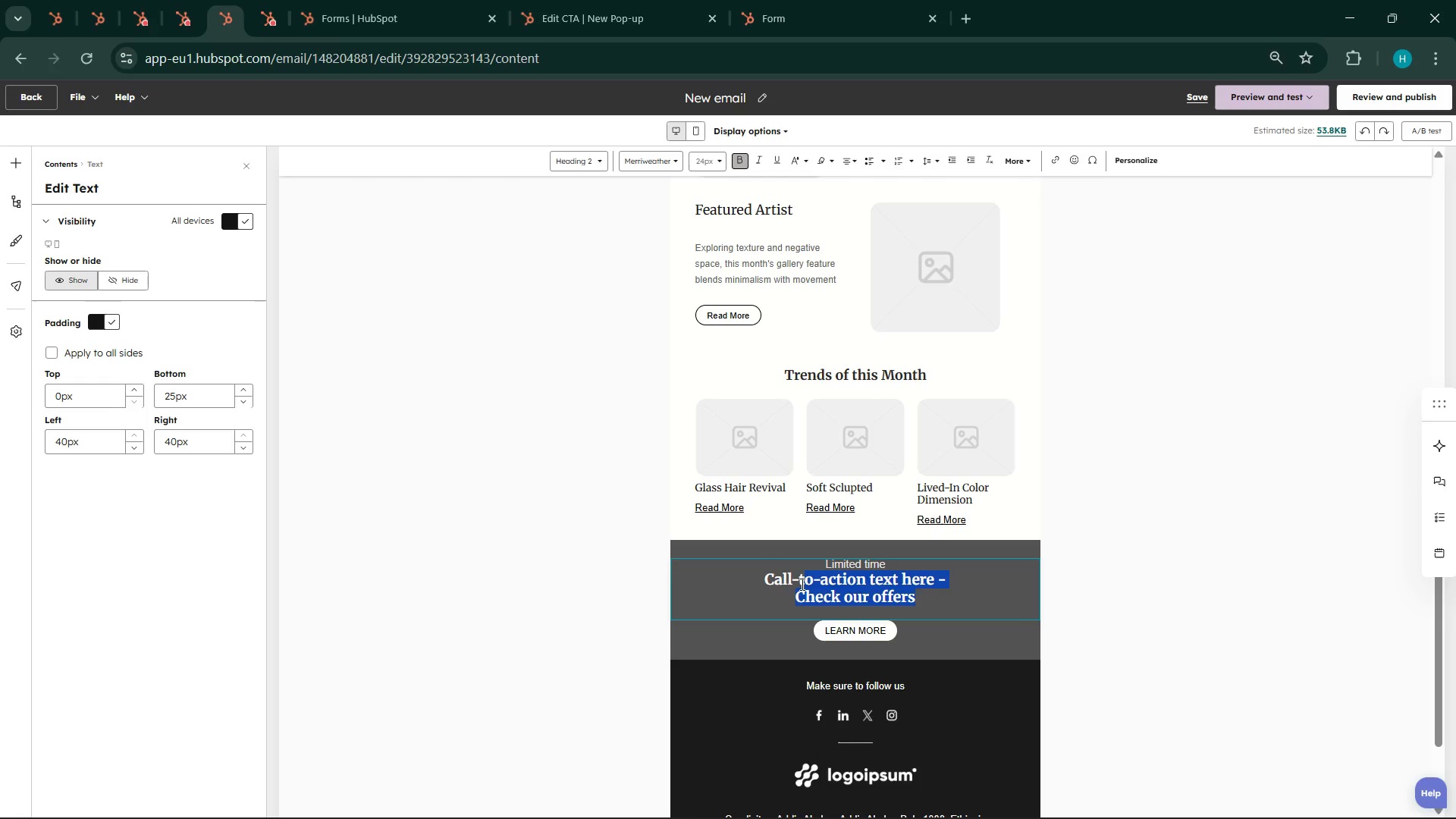 
hold_key(key=ShiftLeft, duration=0.73)
 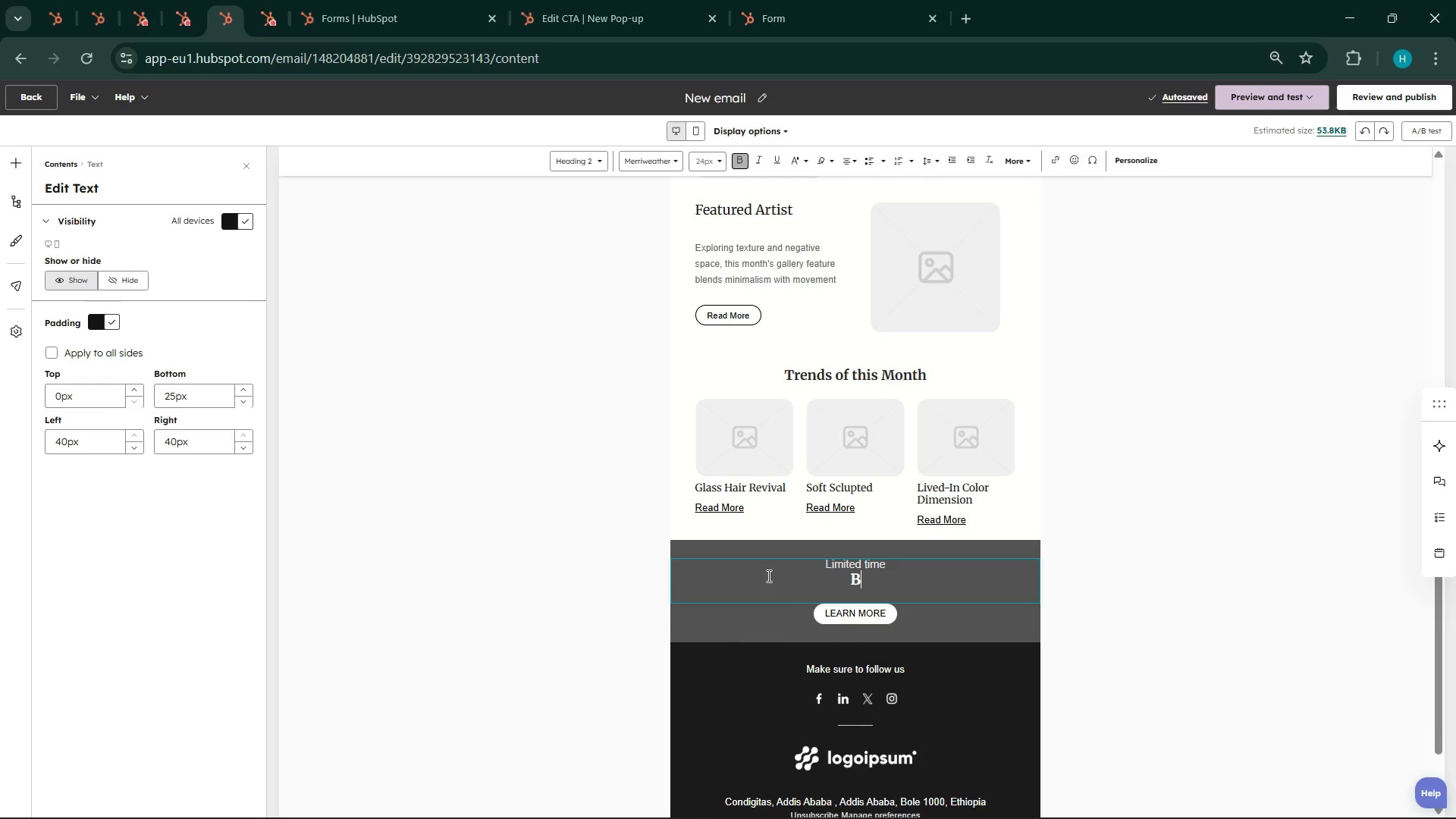 
type(ook Your Session )
 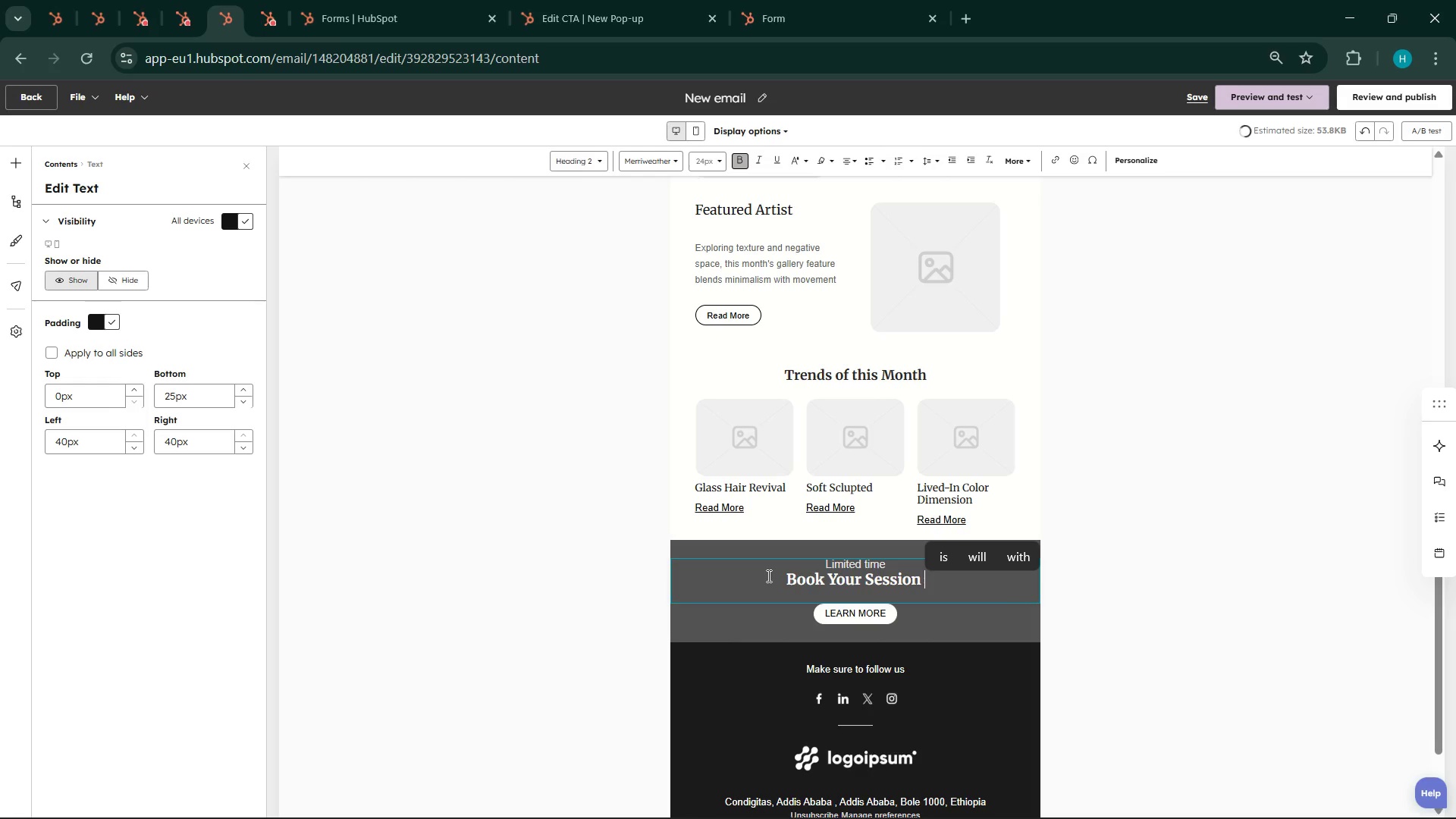 
left_click([899, 563])
 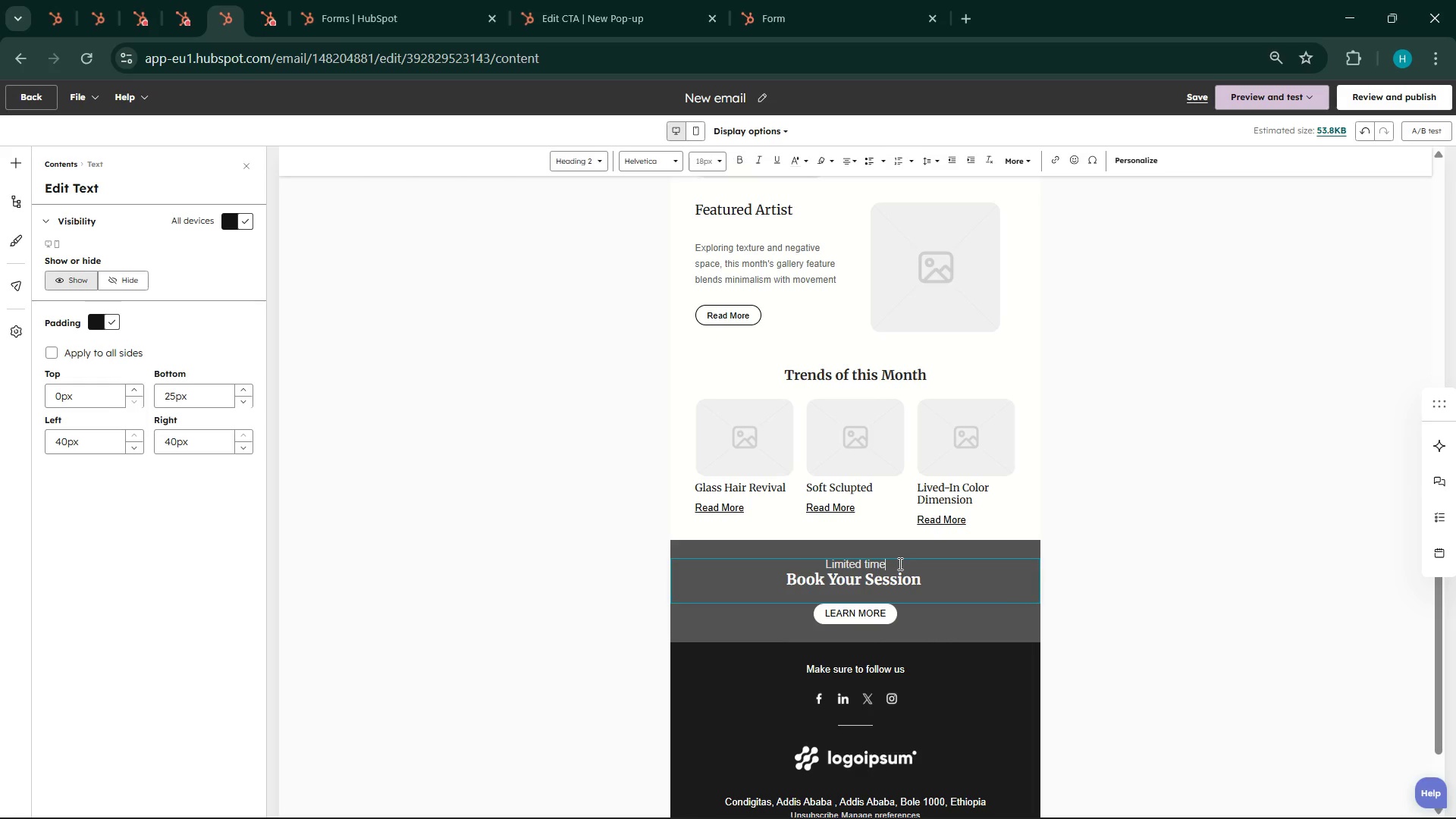 
key(Enter)
 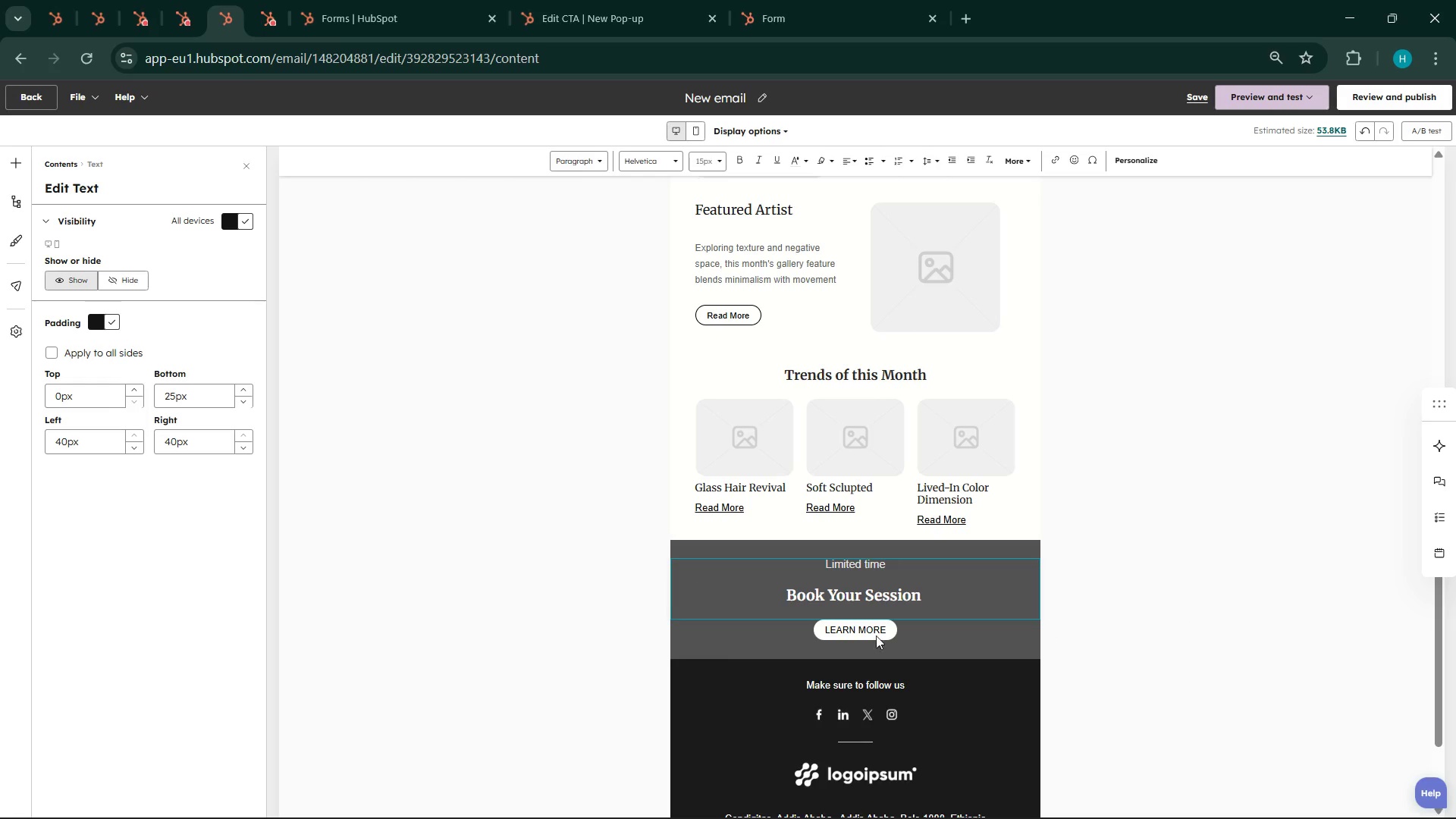 
double_click([868, 591])
 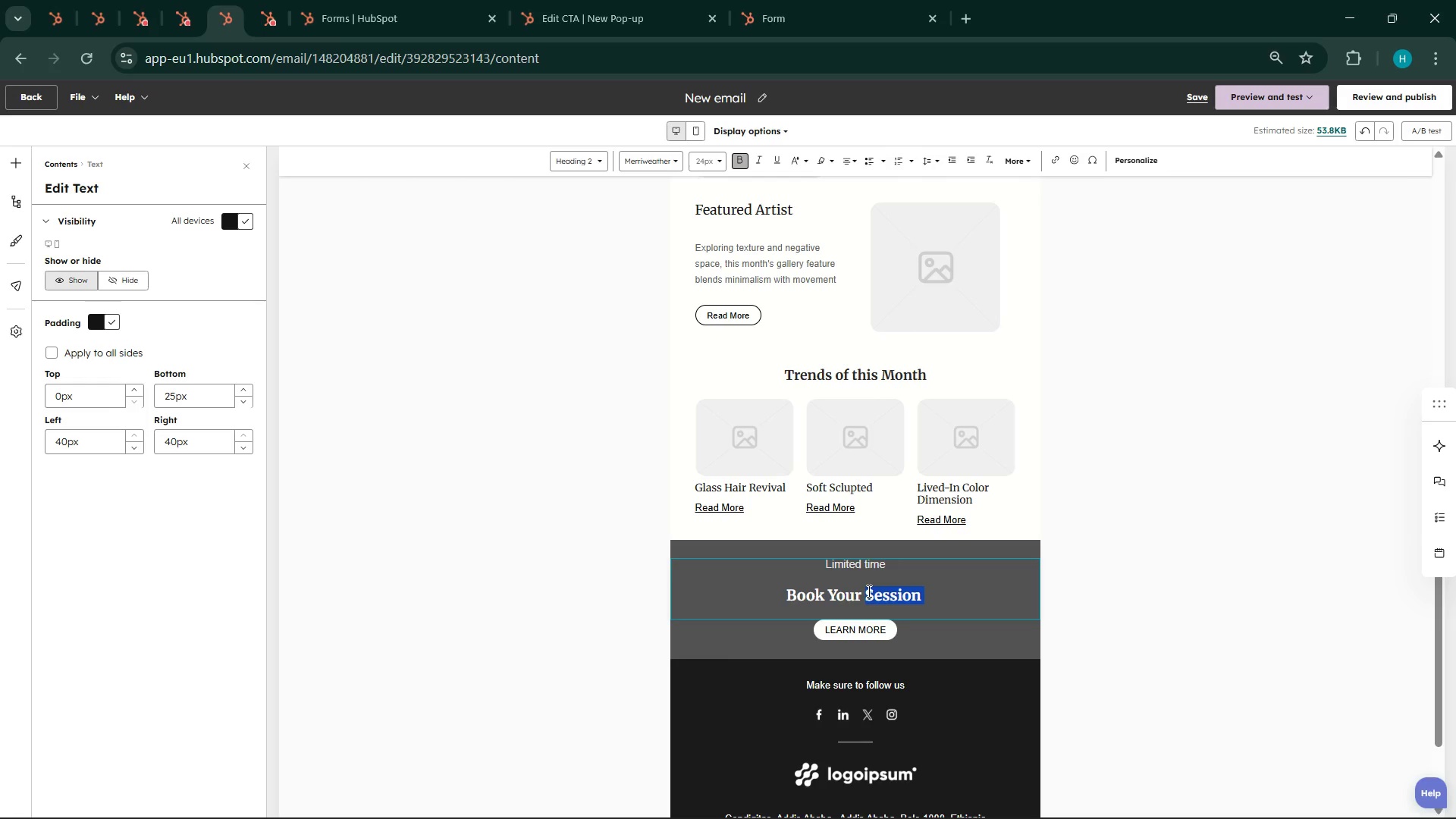 
triple_click([868, 591])
 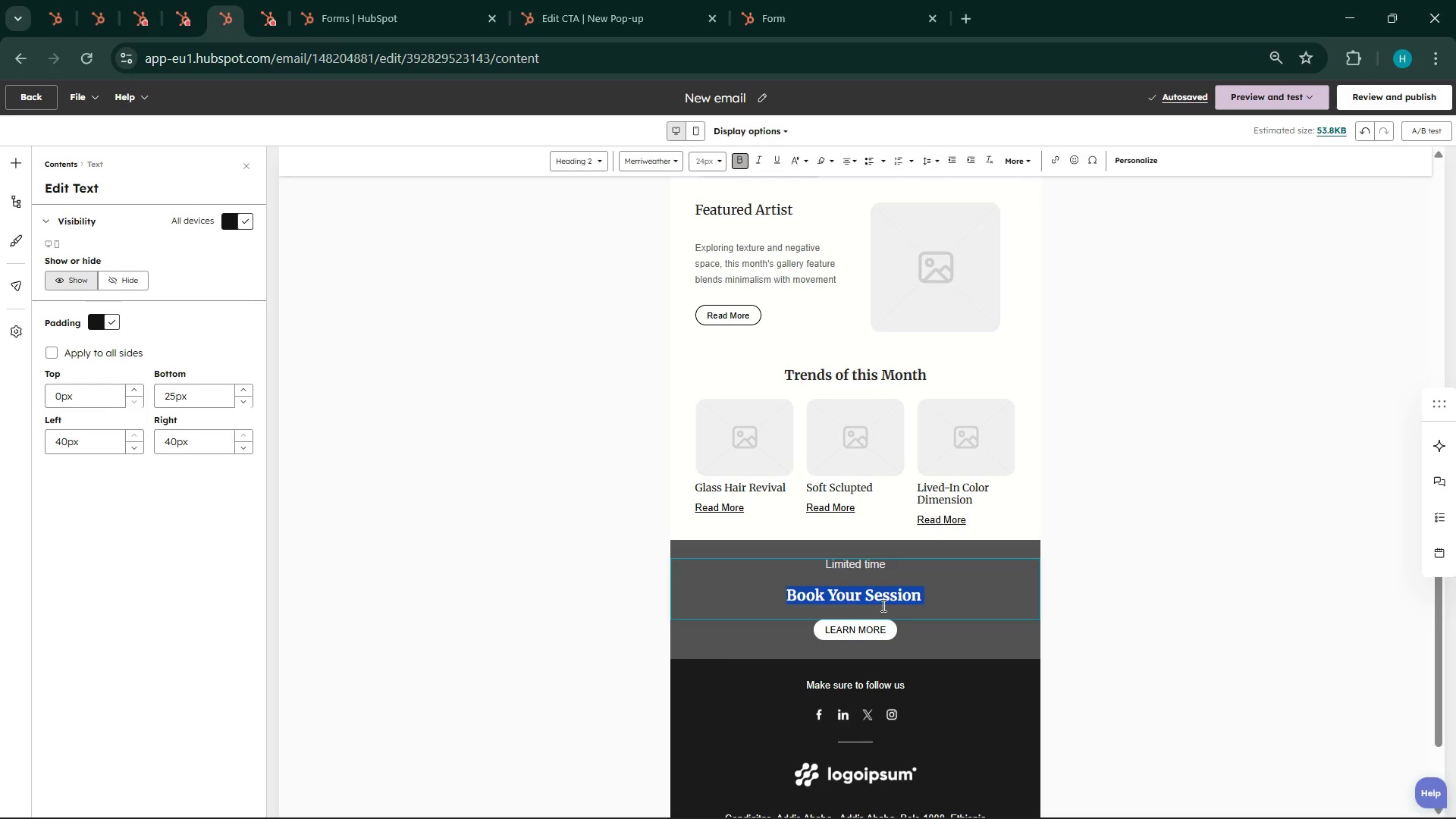 
right_click([871, 590])
 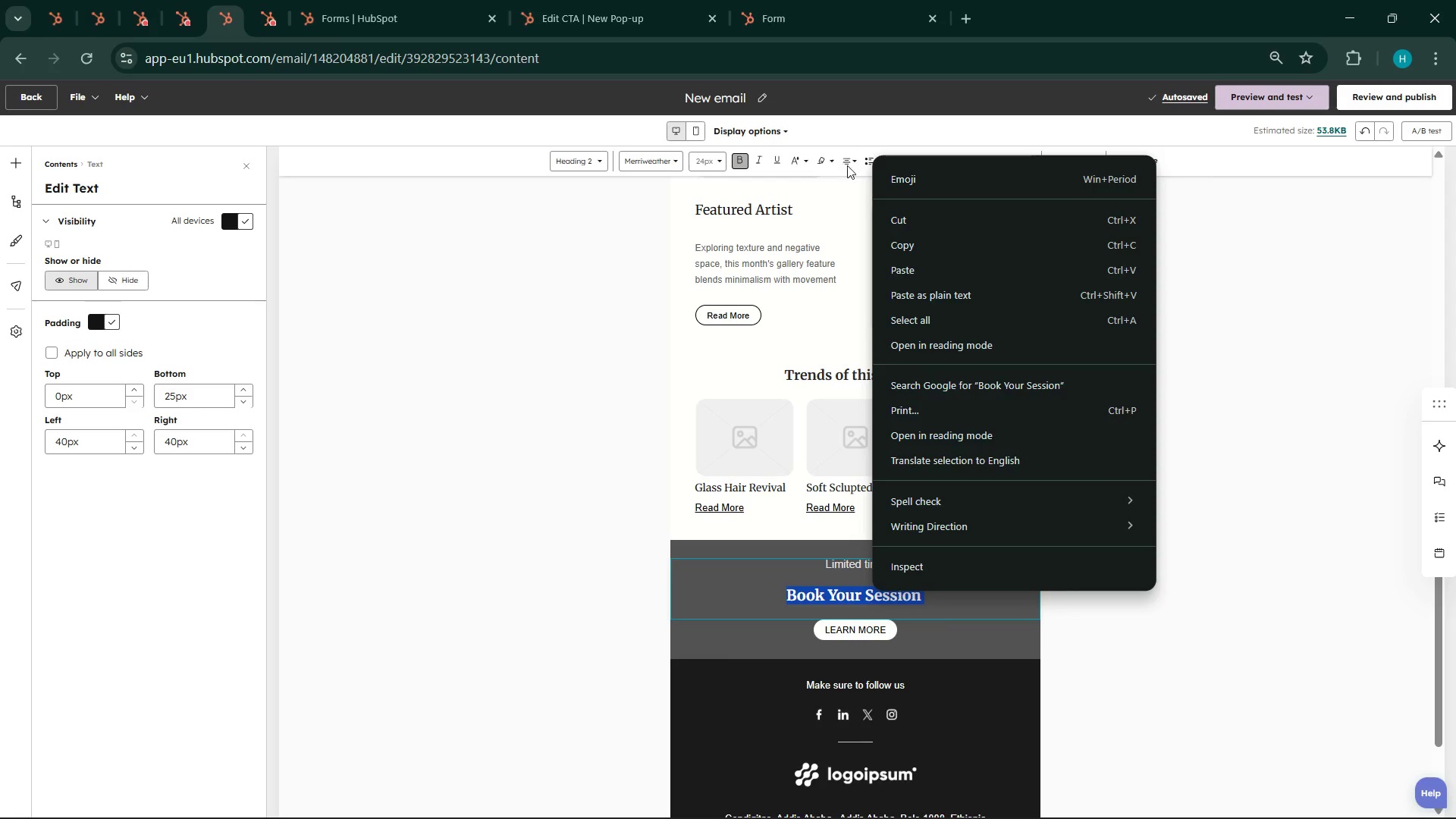 
left_click([846, 130])
 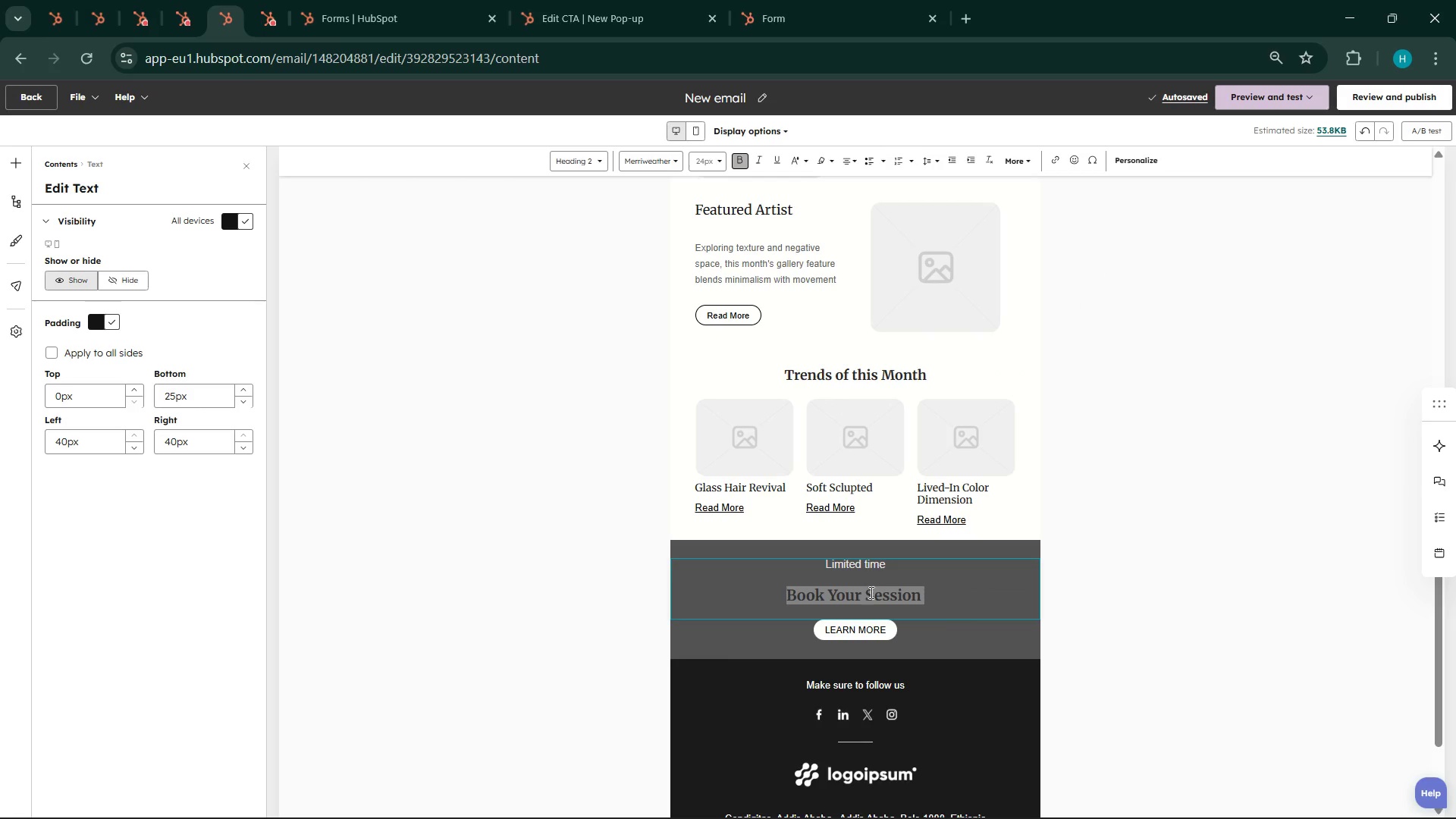 
double_click([870, 594])
 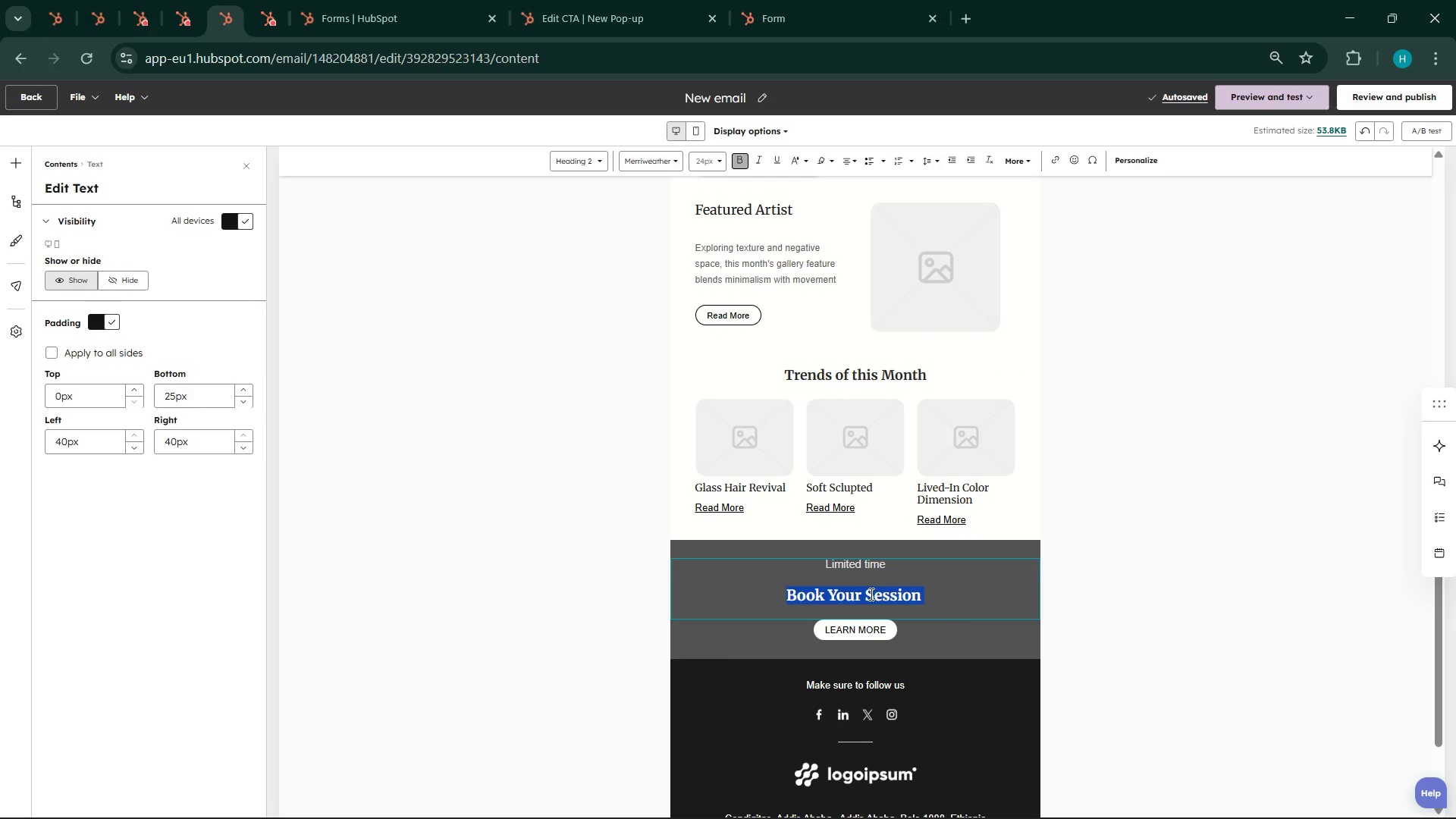 
triple_click([870, 594])
 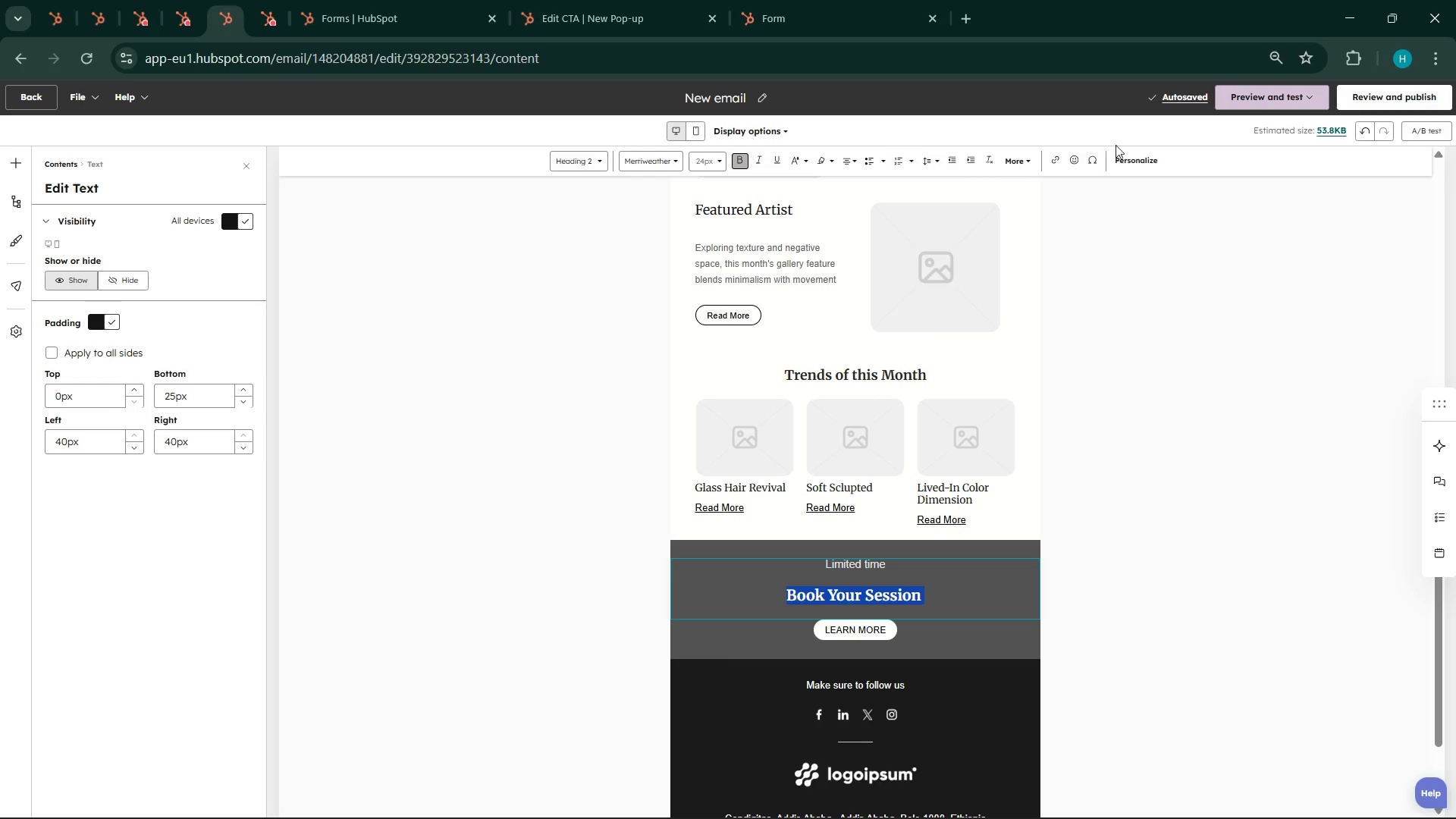 
left_click([1056, 159])
 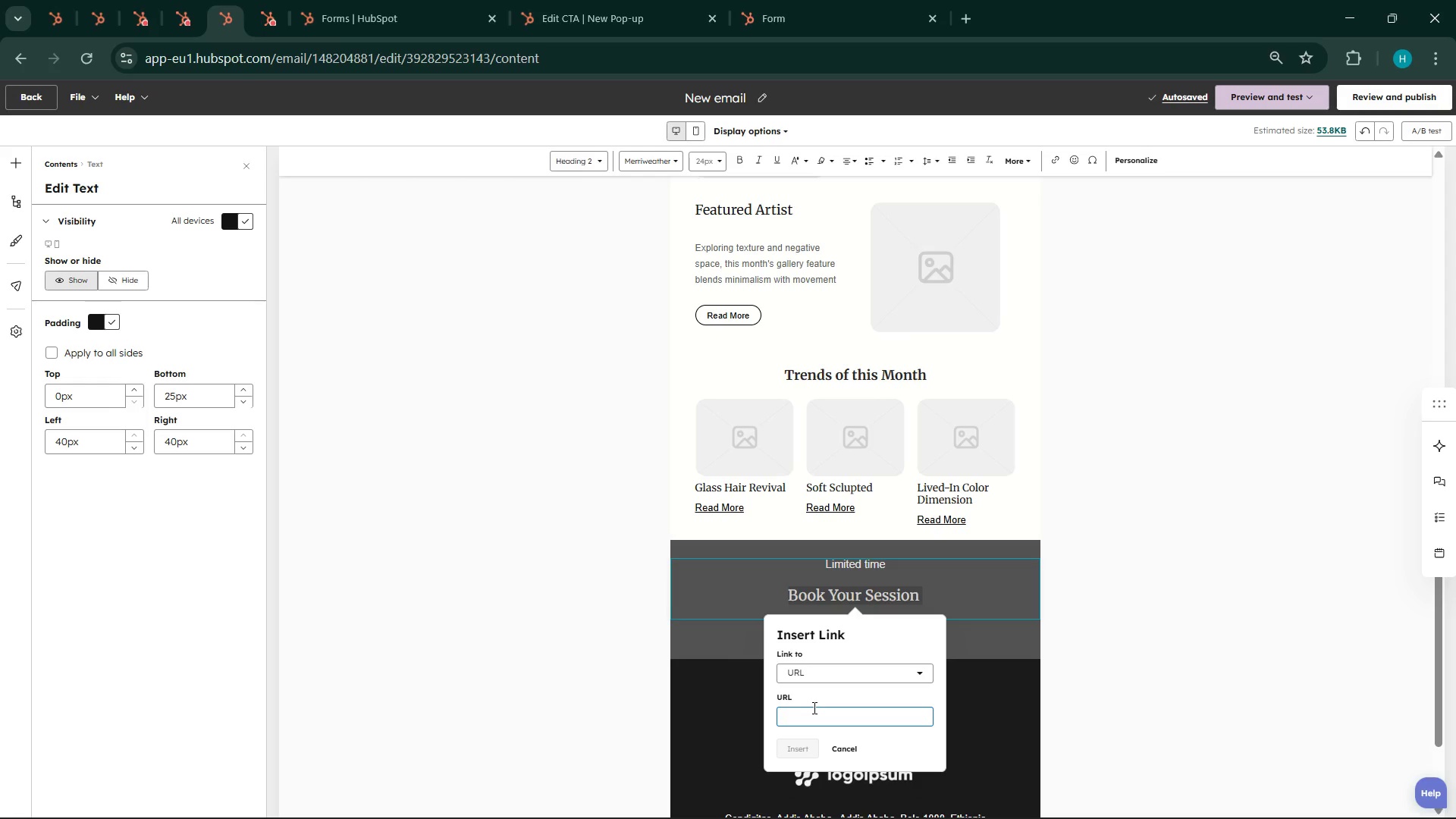 
wait(37.77)
 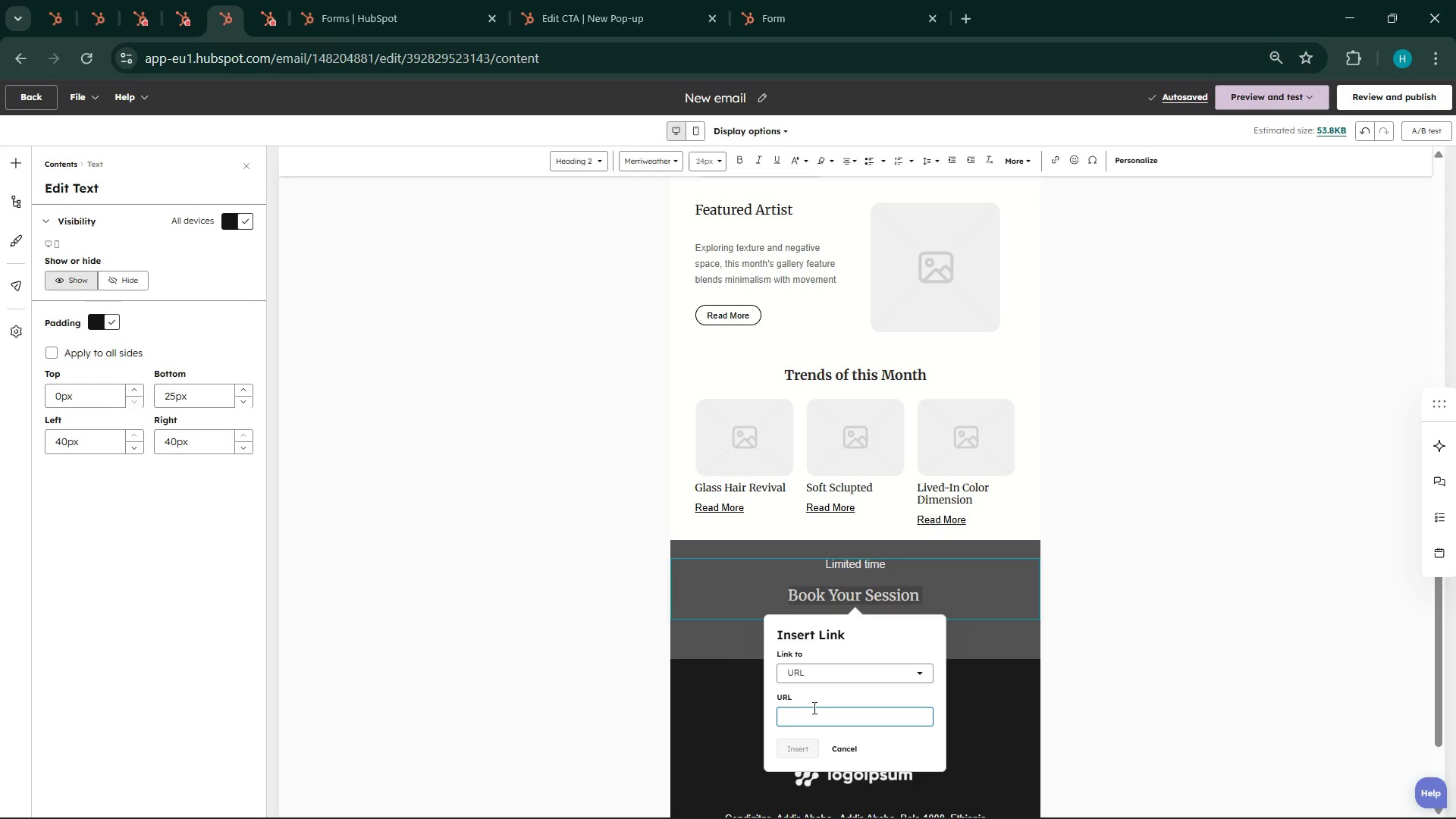 
left_click([912, 803])